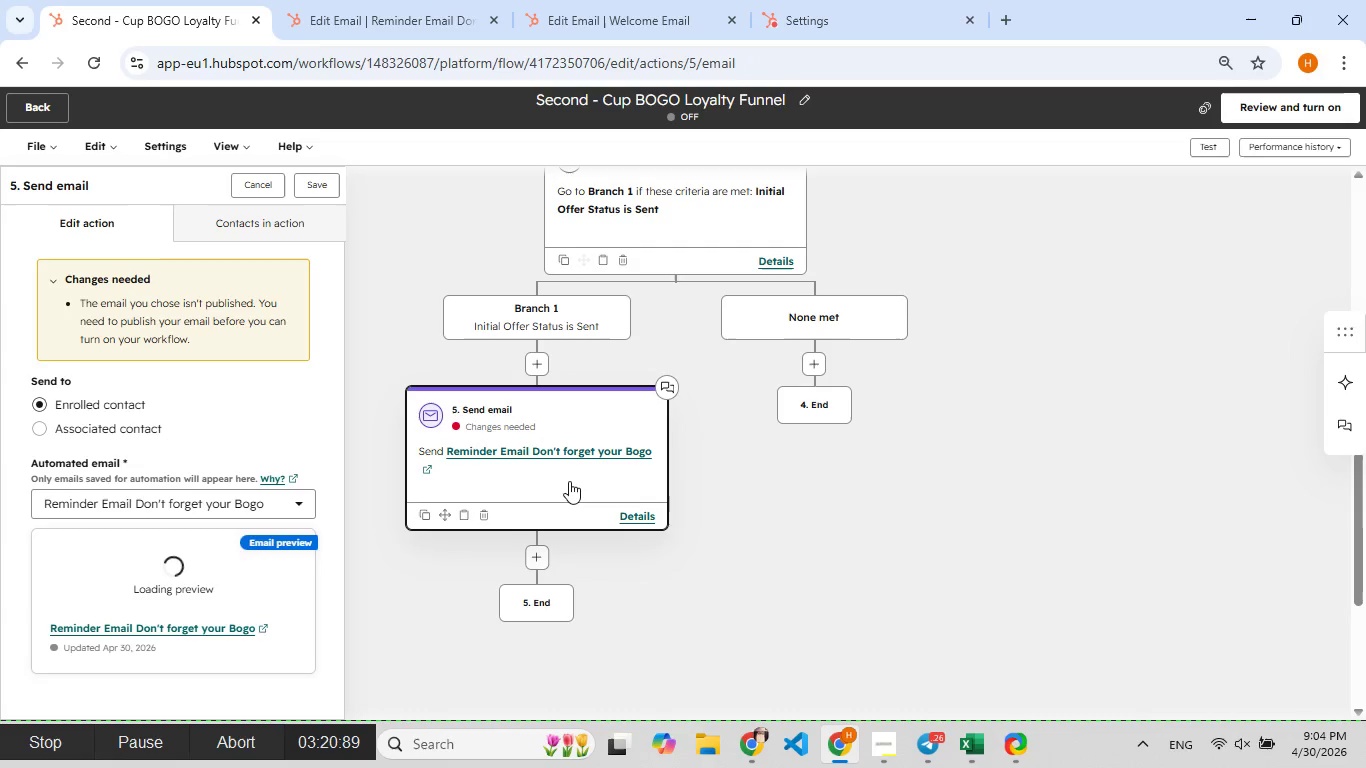 
left_click([834, 314])
 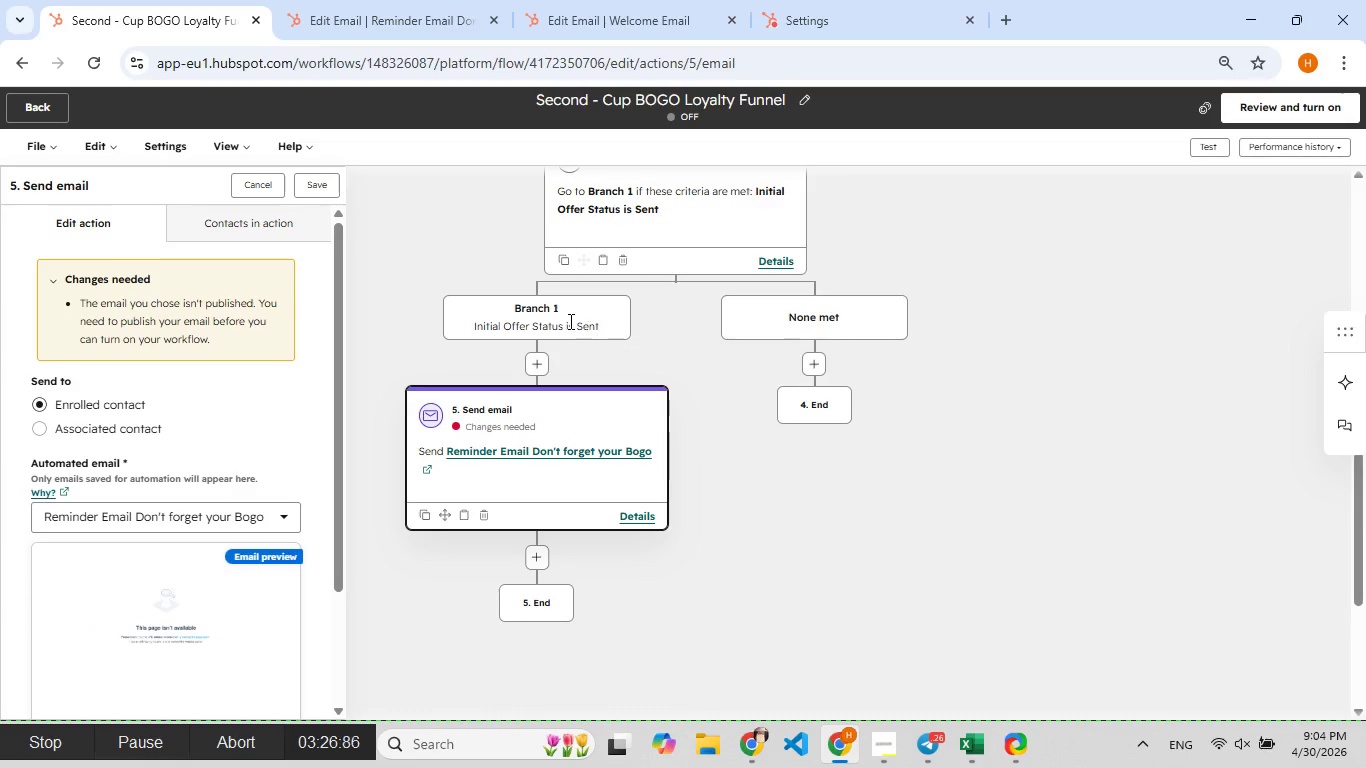 
left_click([568, 321])
 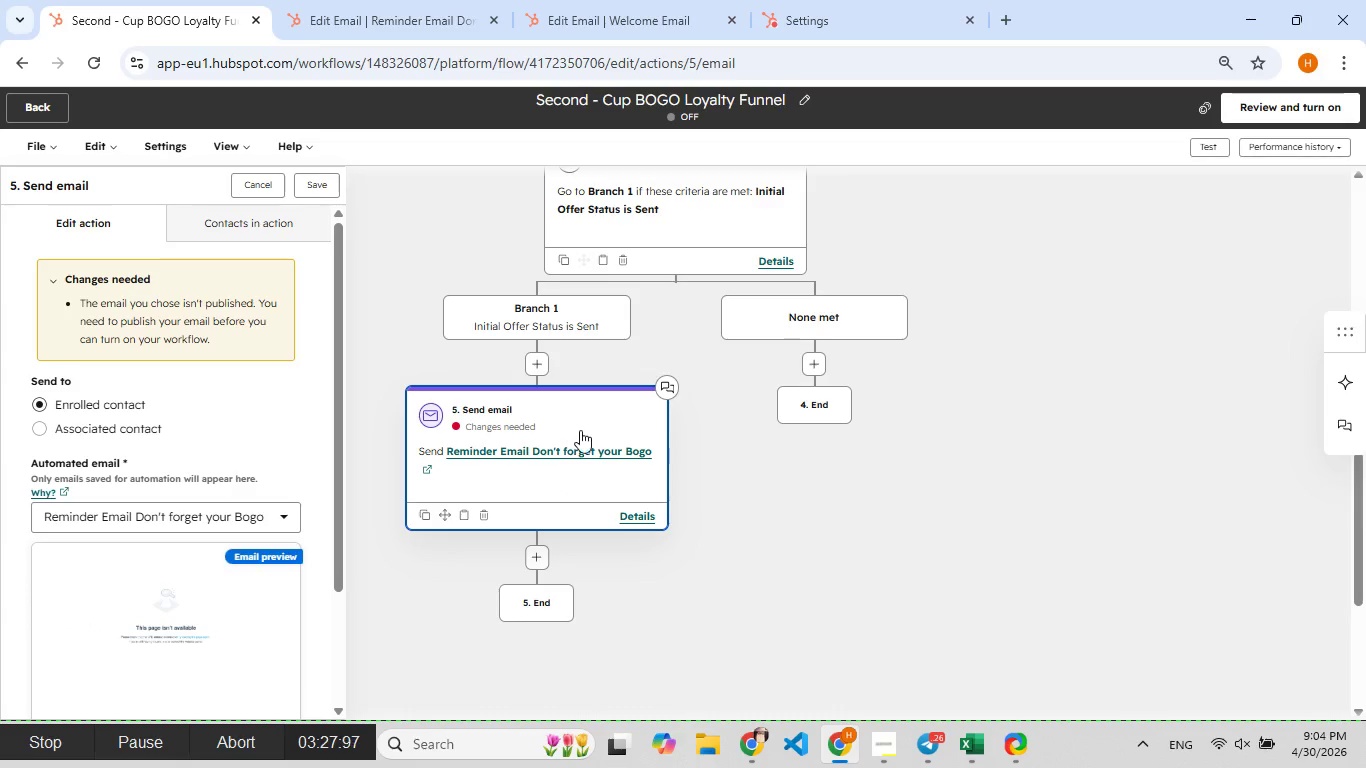 
scroll: coordinate [577, 440], scroll_direction: up, amount: 2.0
 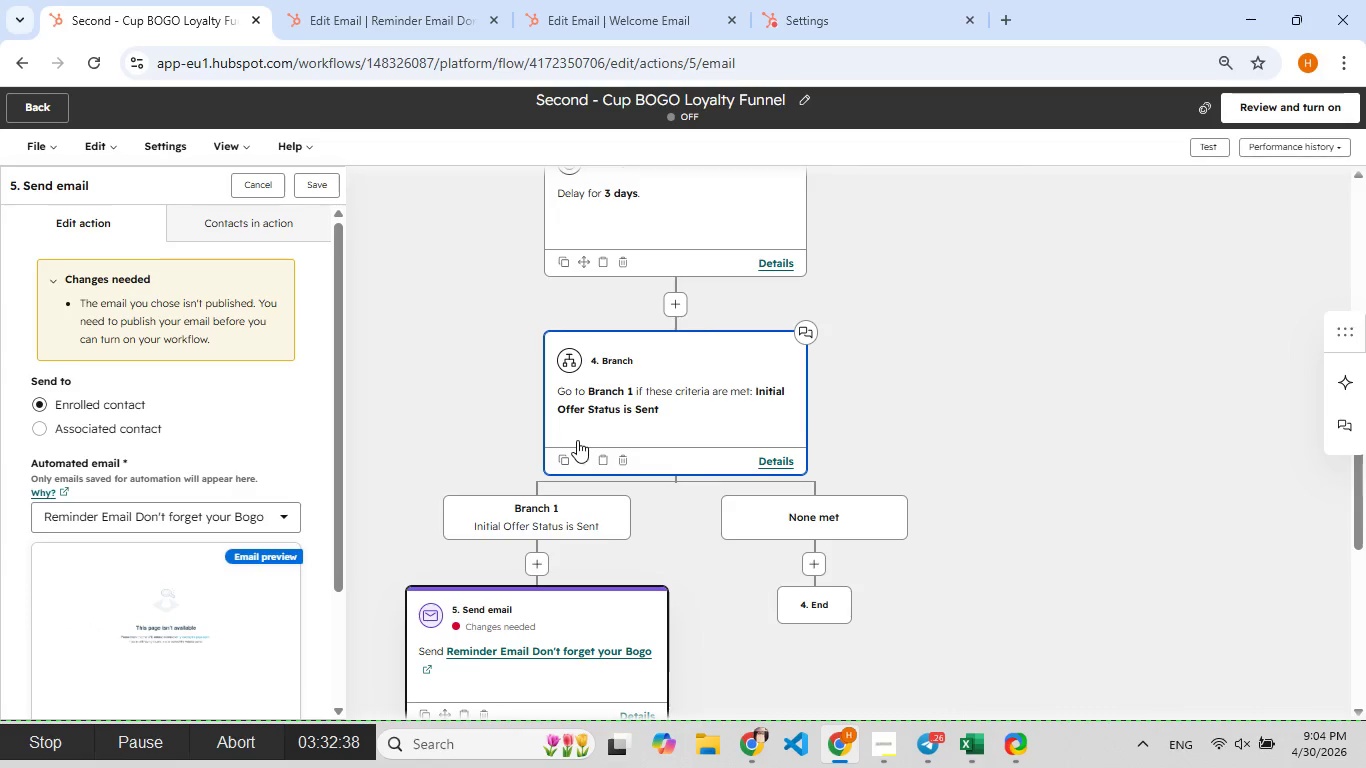 
wait(7.82)
 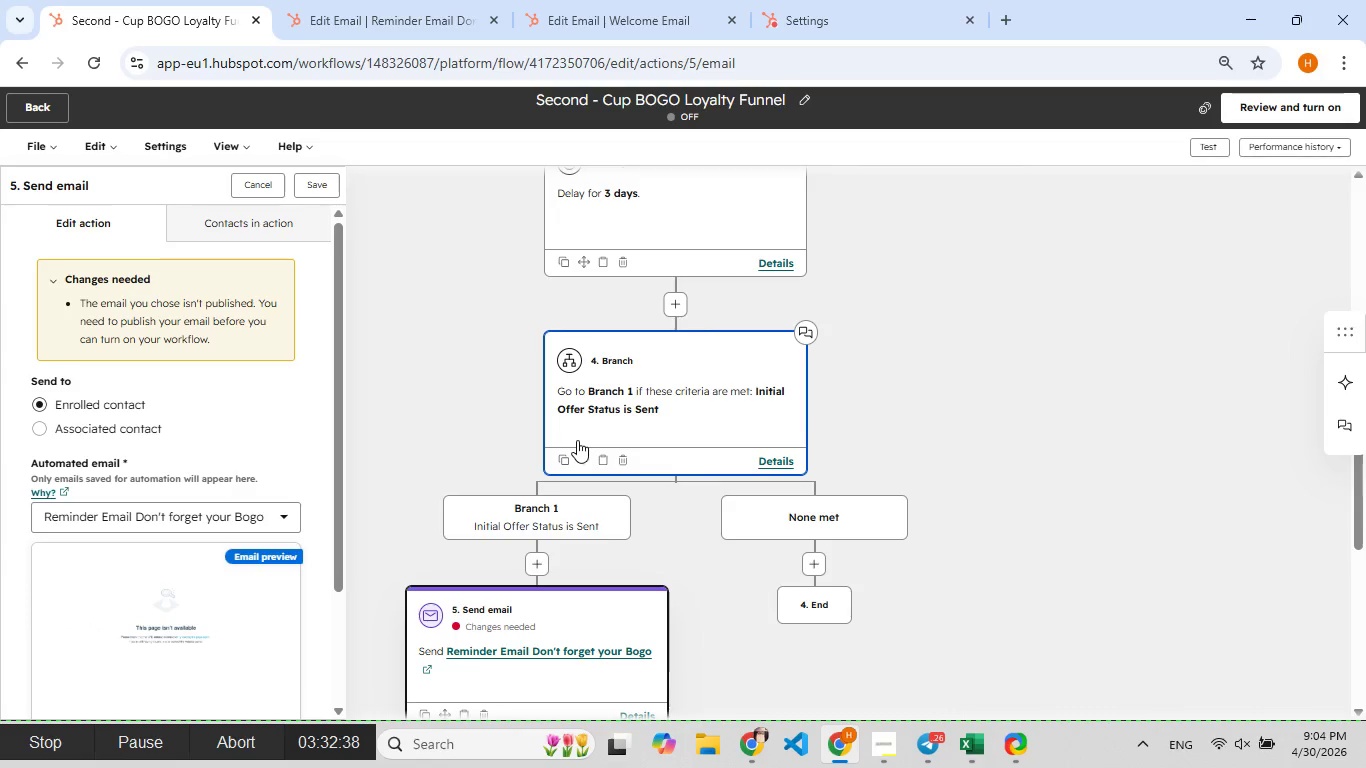 
scroll: coordinate [572, 421], scroll_direction: down, amount: 1.0
 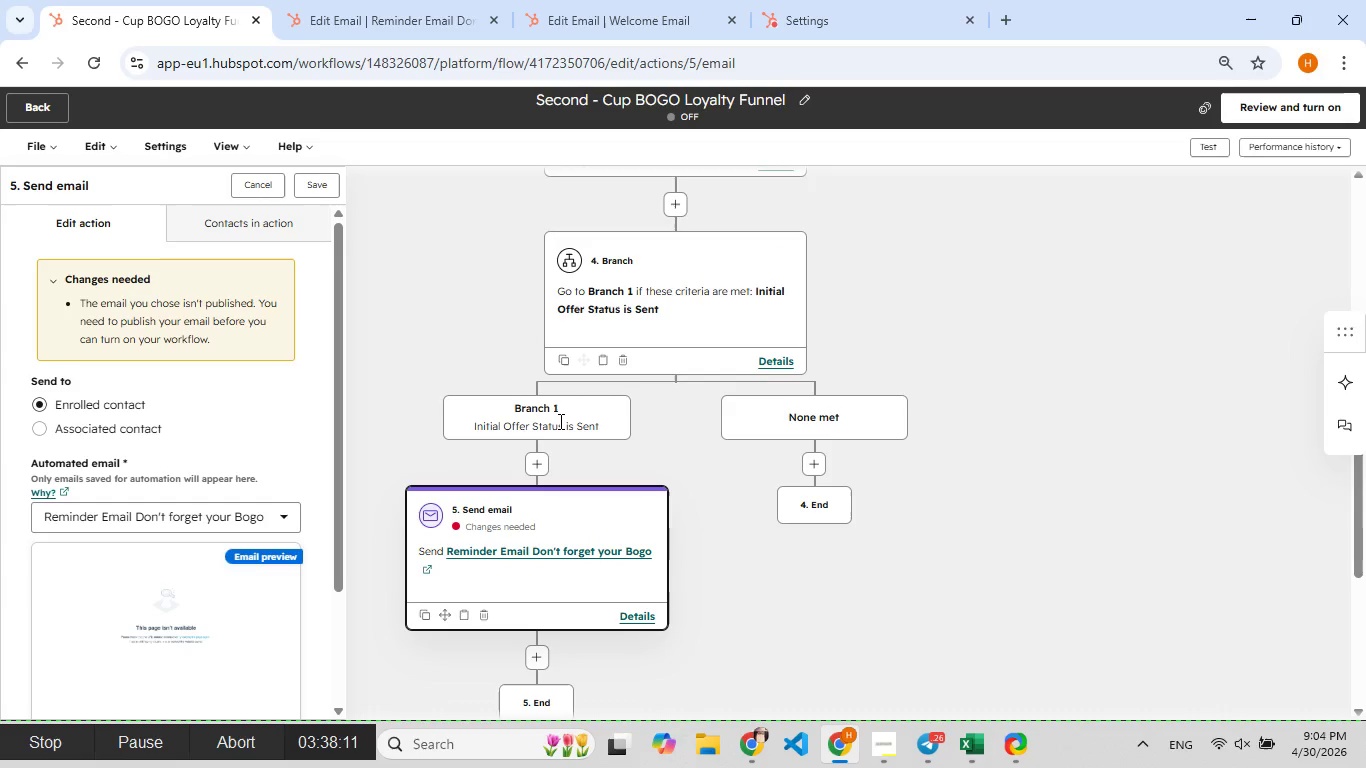 
left_click([559, 421])
 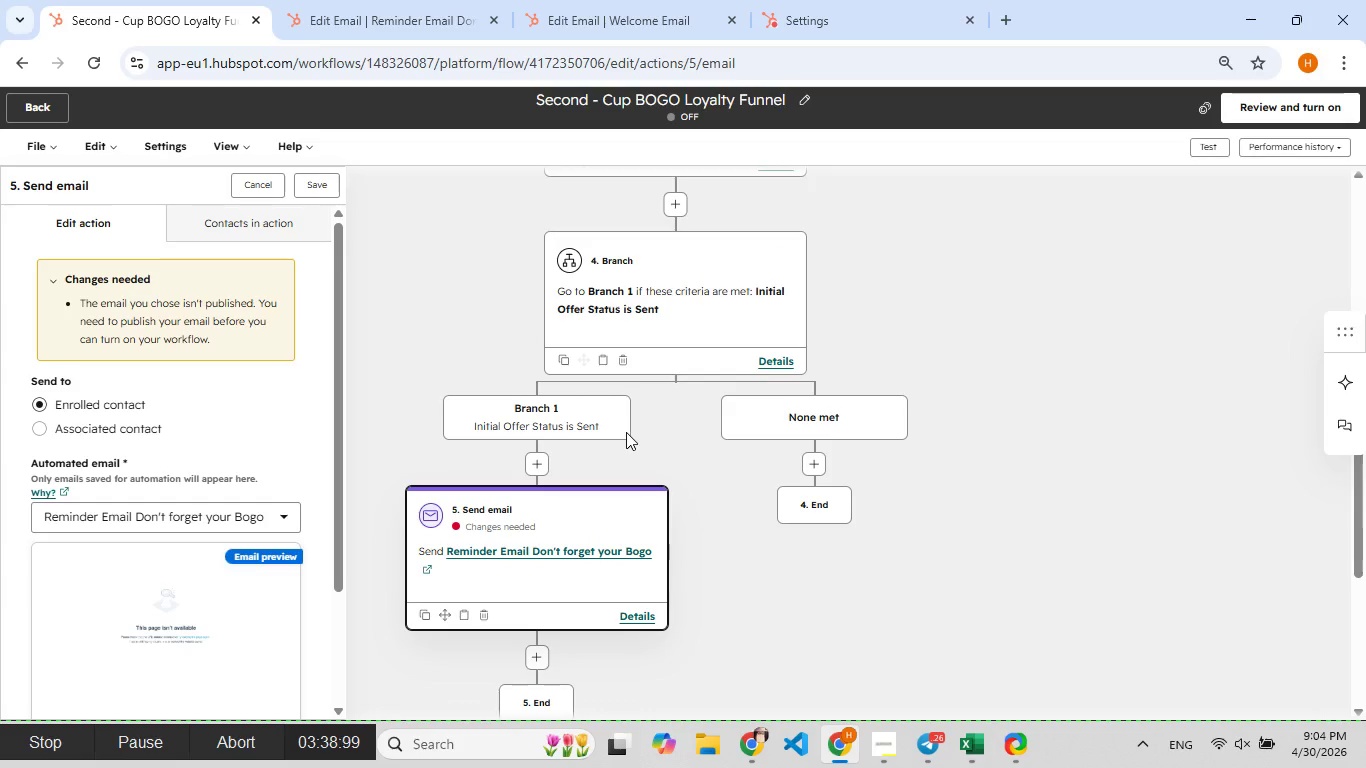 
scroll: coordinate [626, 432], scroll_direction: down, amount: 1.0
 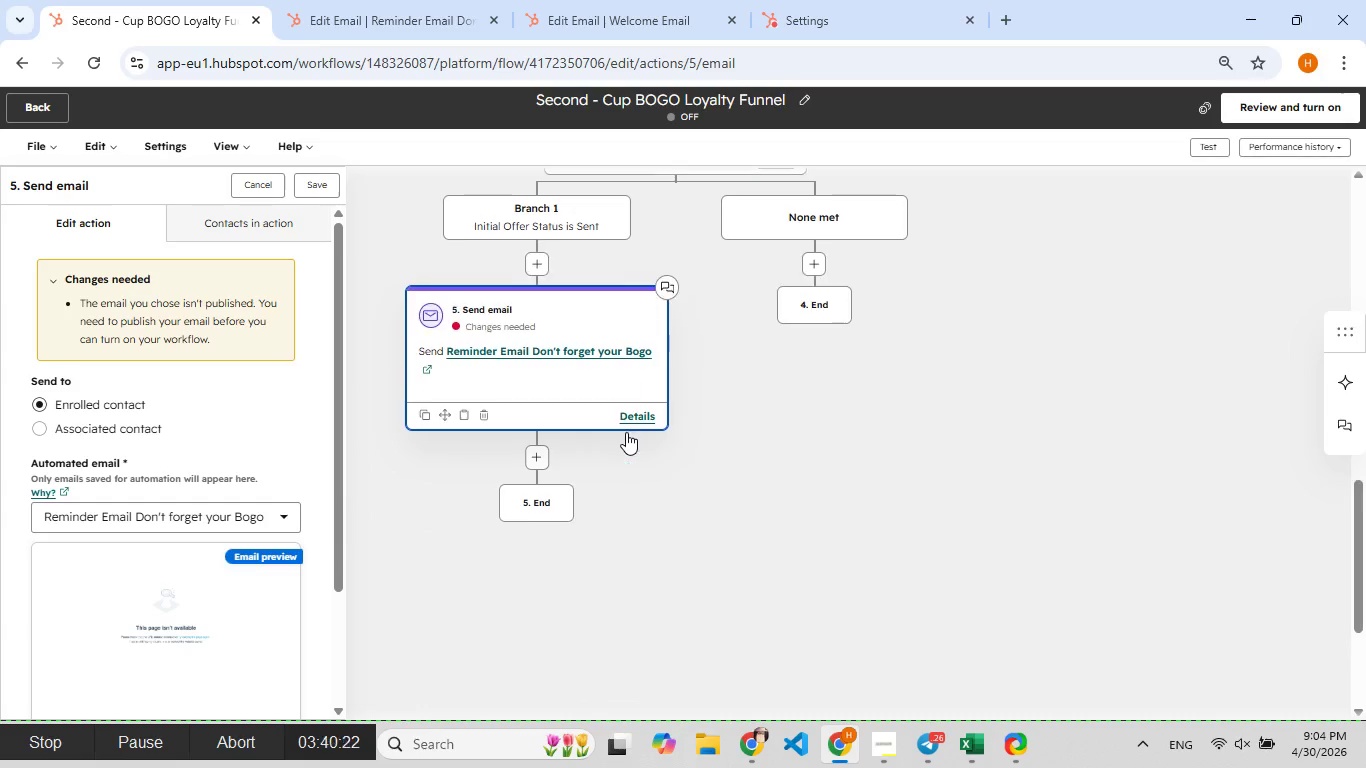 
scroll: coordinate [627, 433], scroll_direction: up, amount: 3.0
 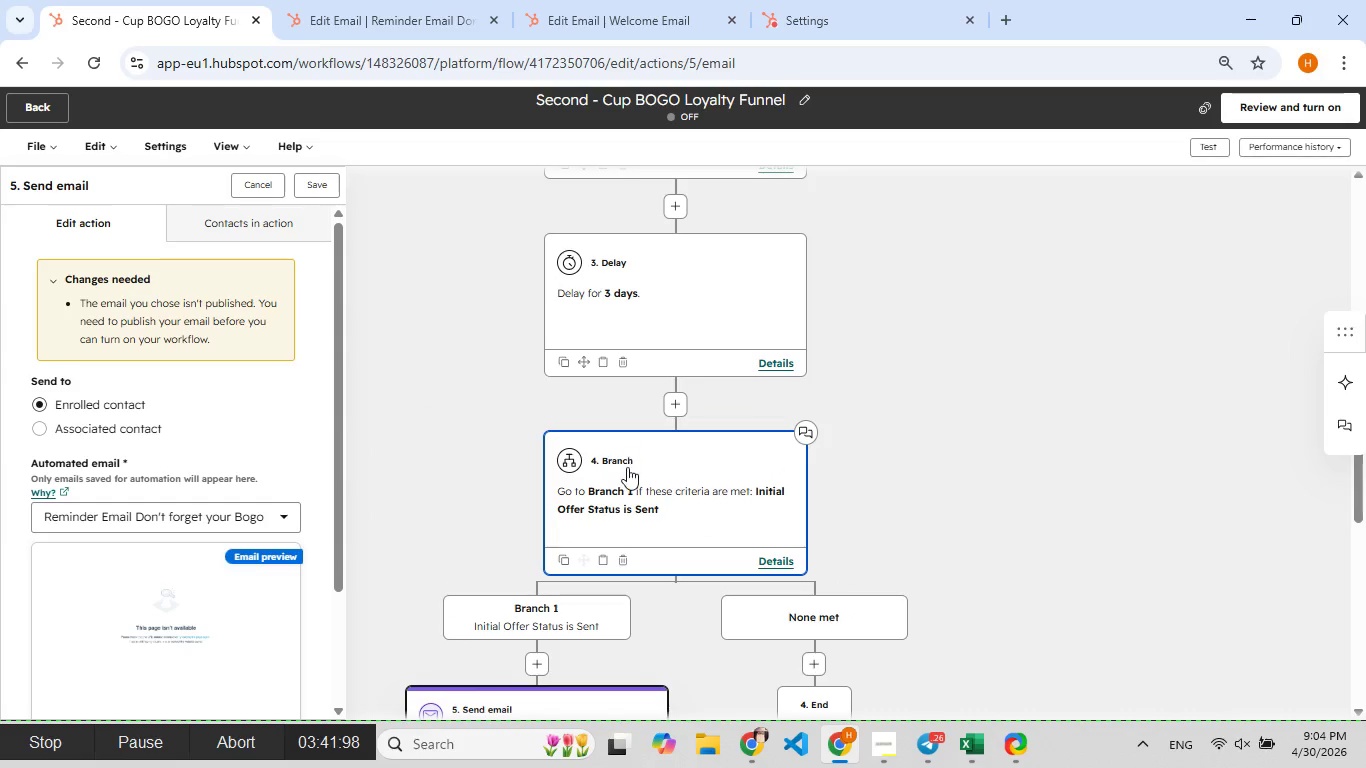 
left_click([627, 478])
 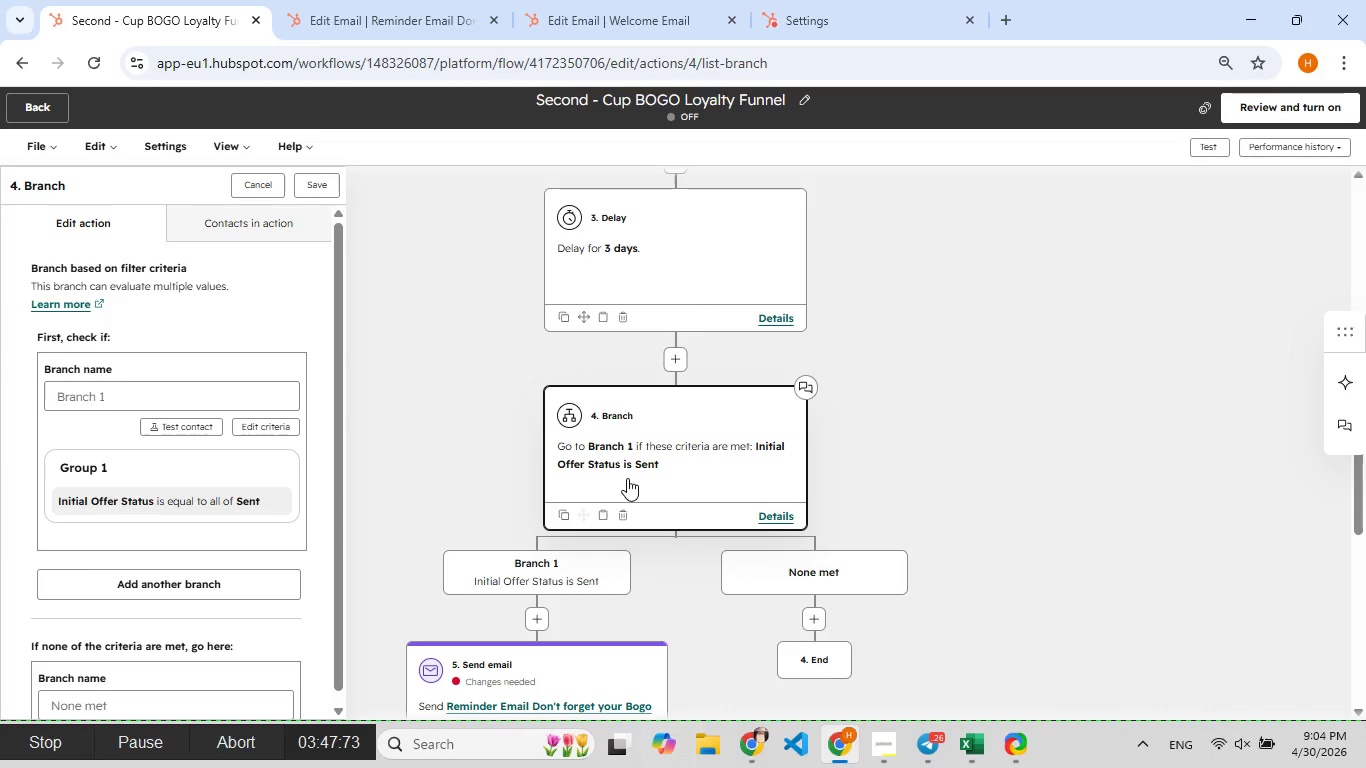 
wait(10.41)
 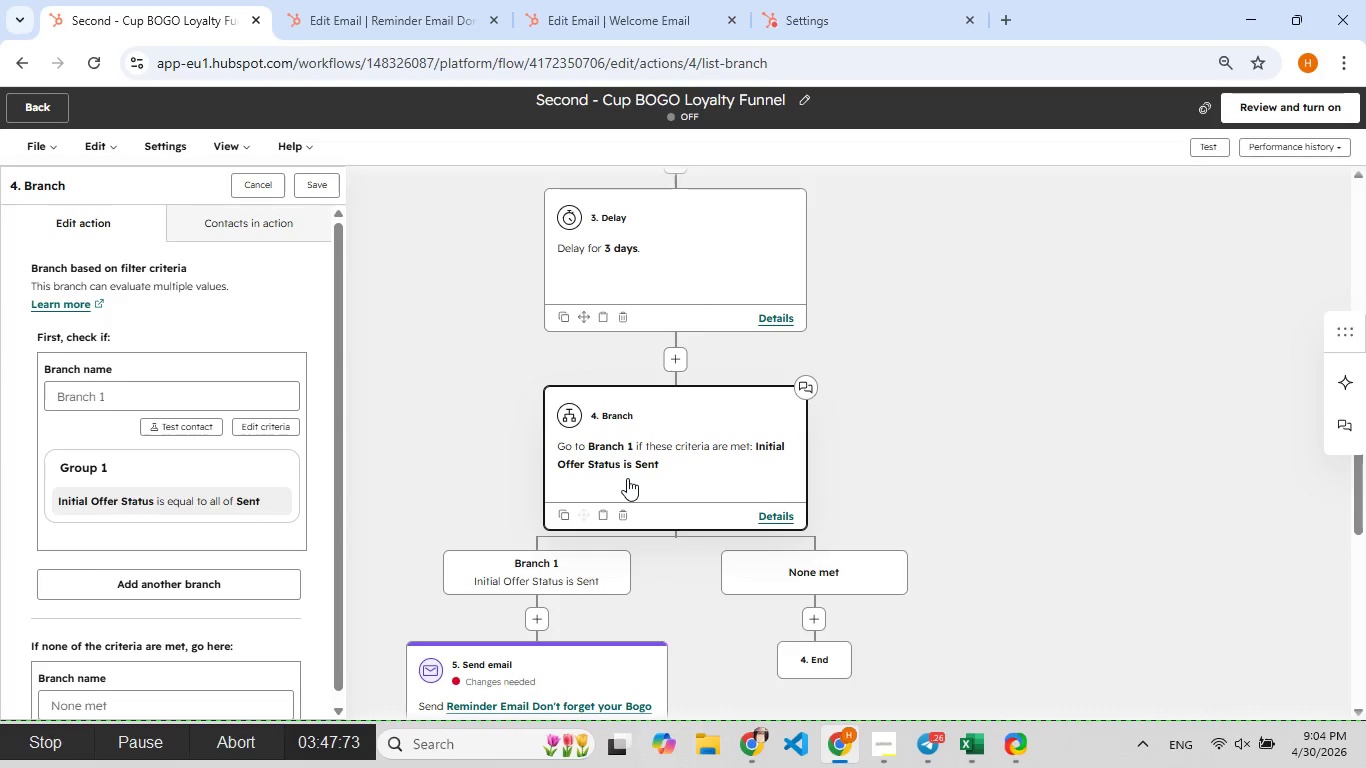 
scroll: coordinate [627, 478], scroll_direction: down, amount: 1.0
 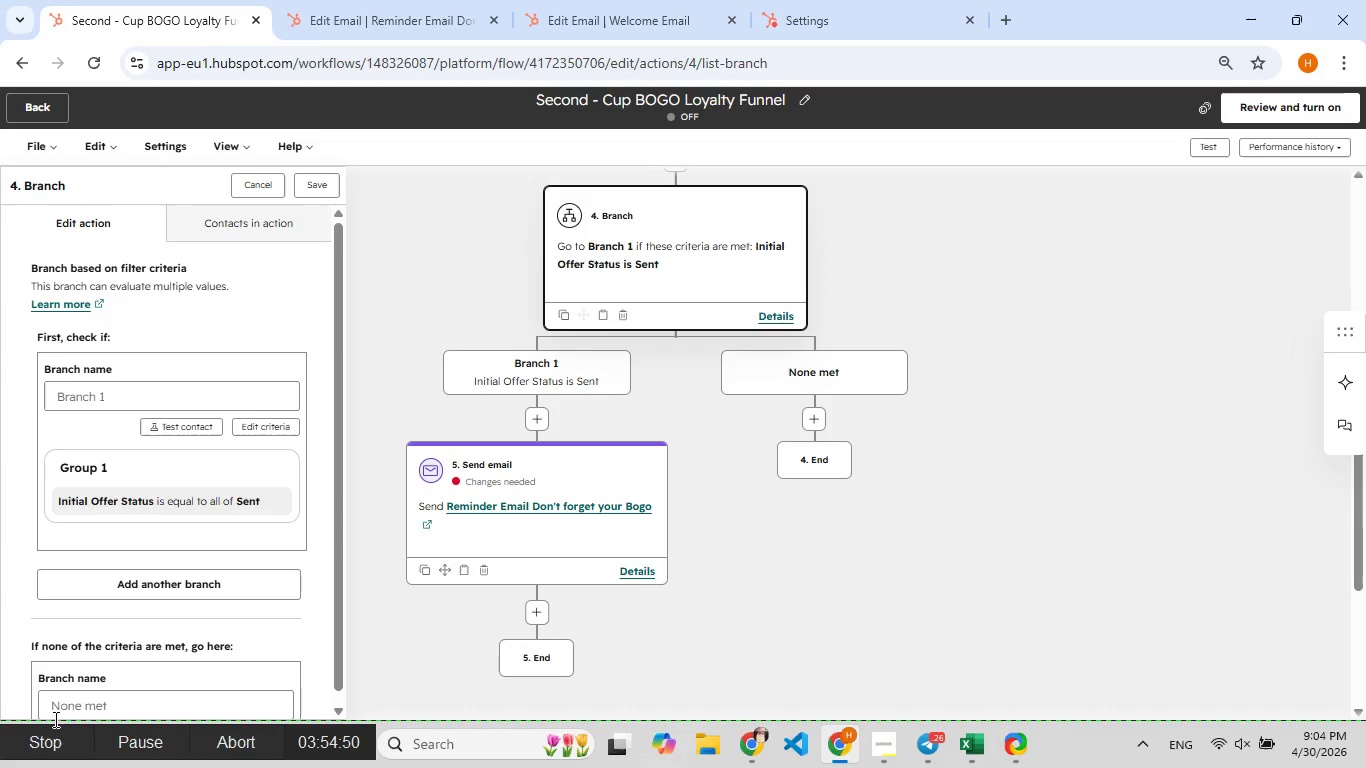 